 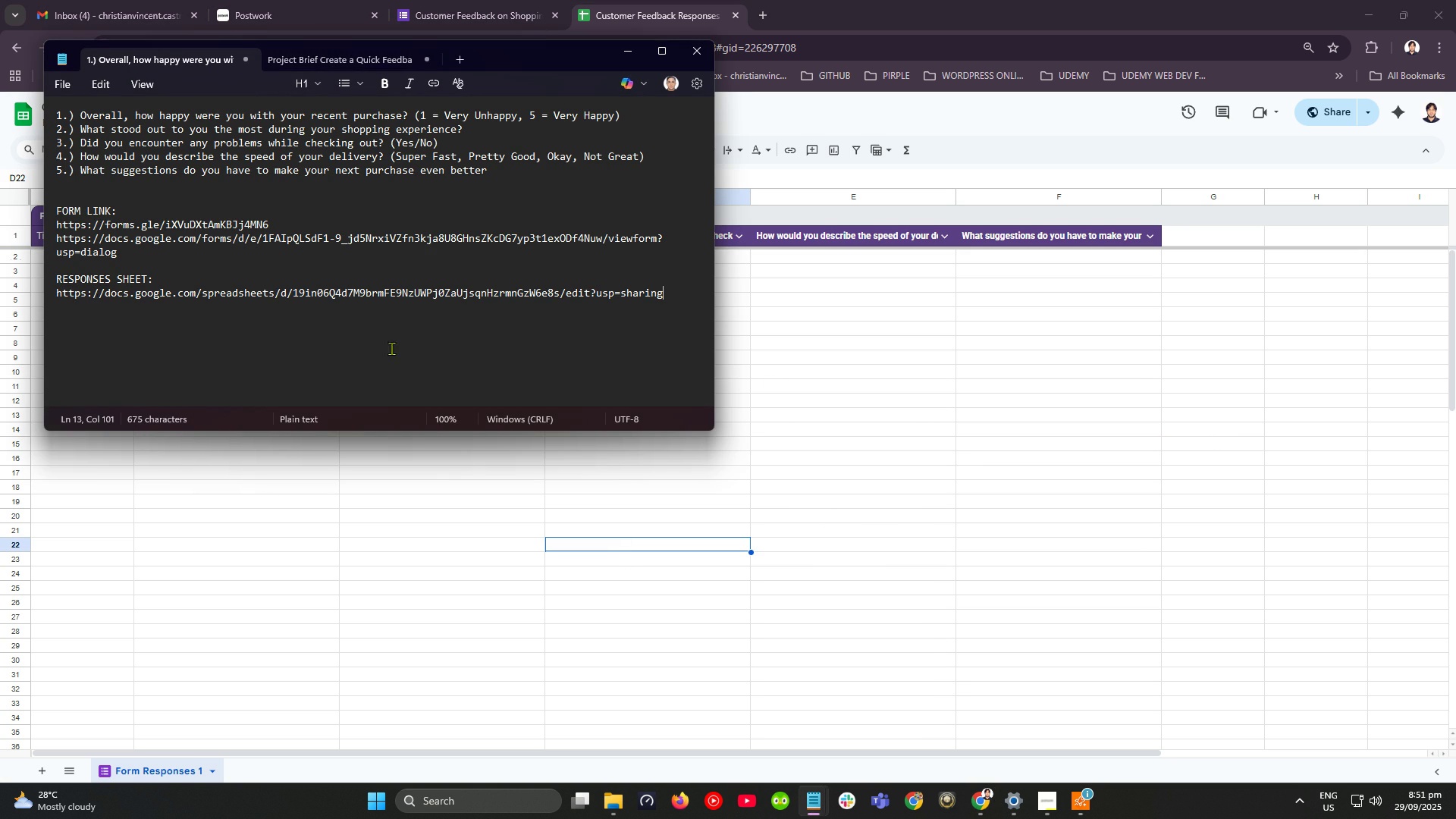 
left_click([576, 378])
 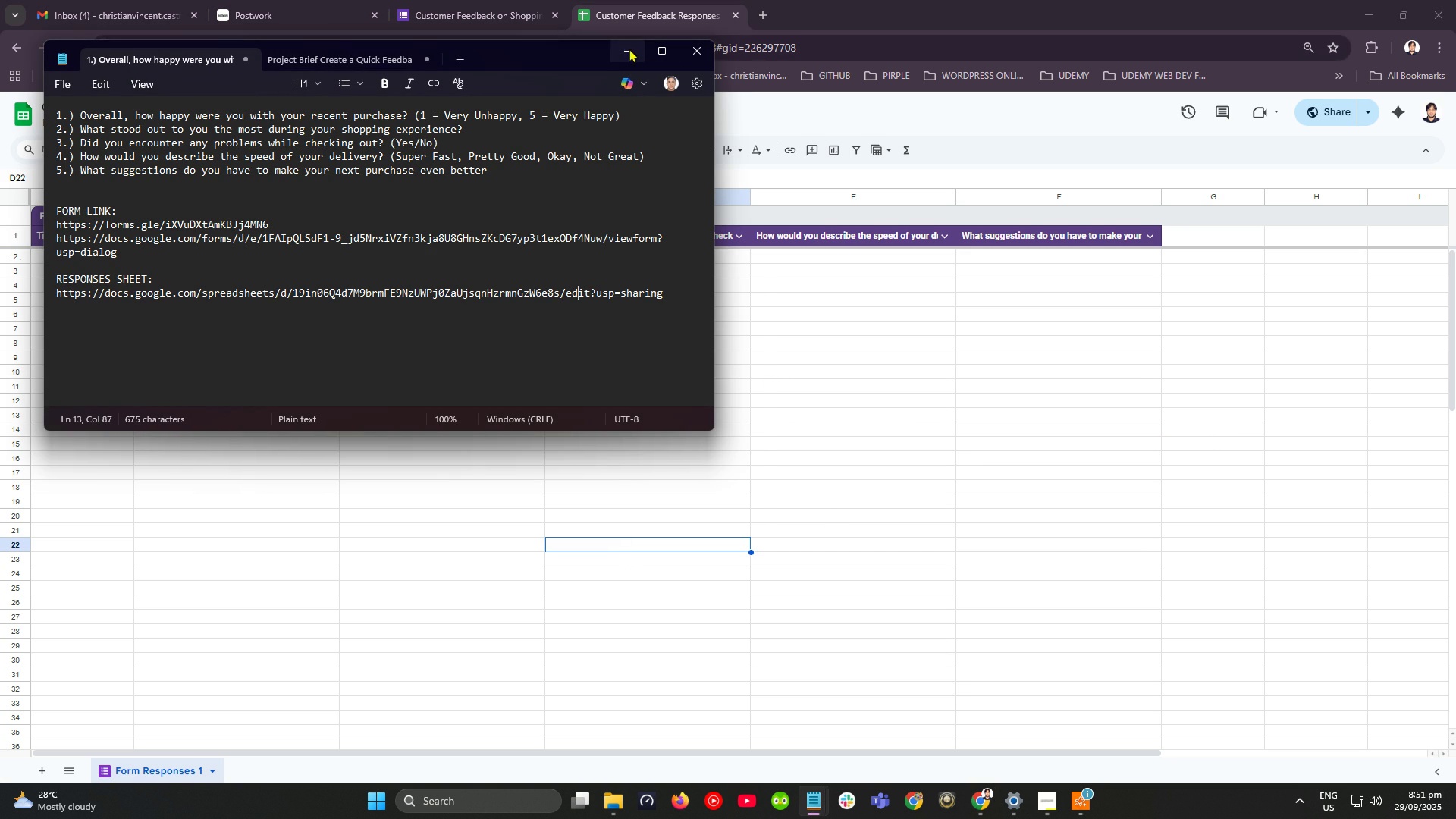 
left_click([629, 49])
 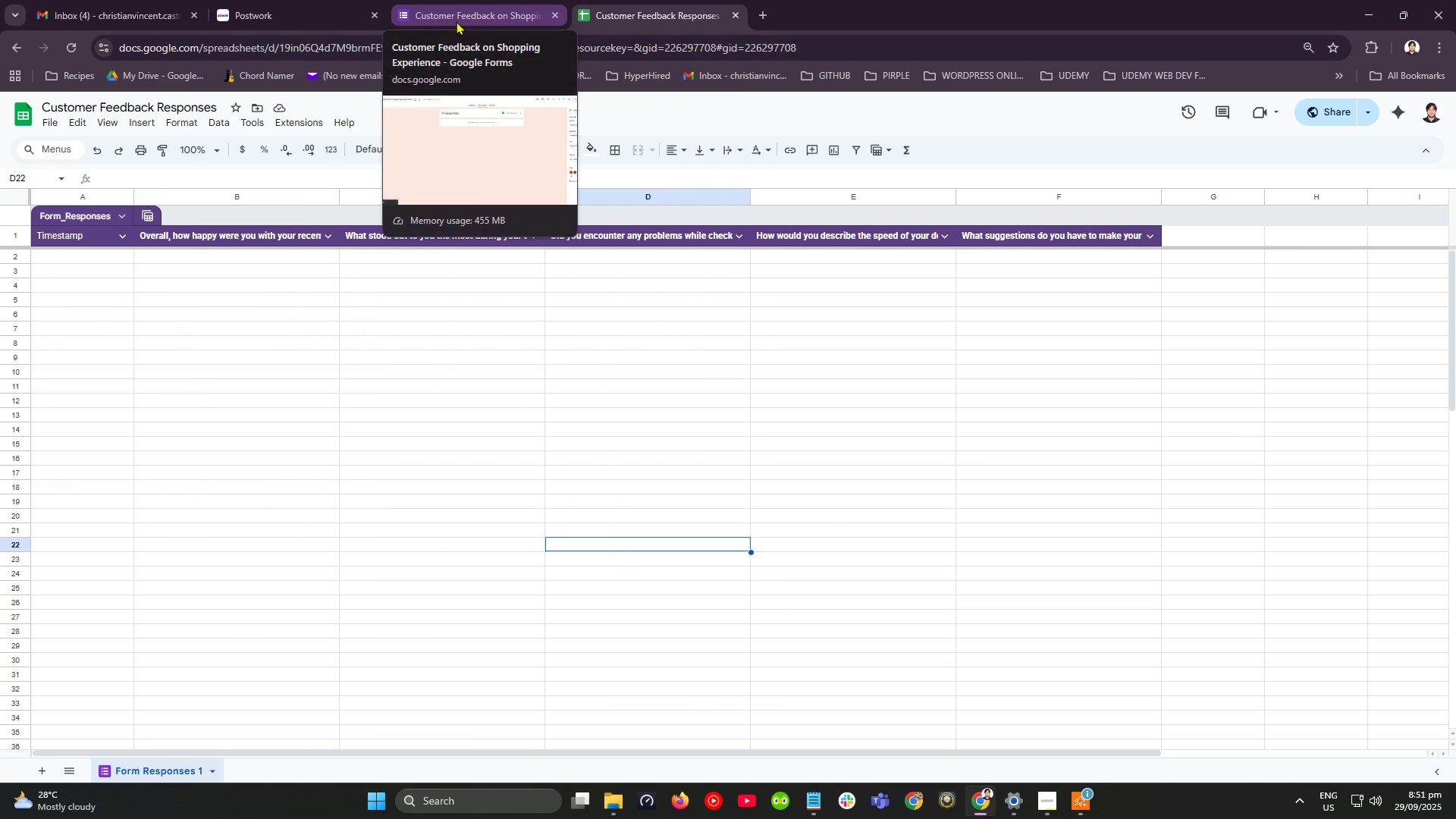 
left_click([458, 19])
 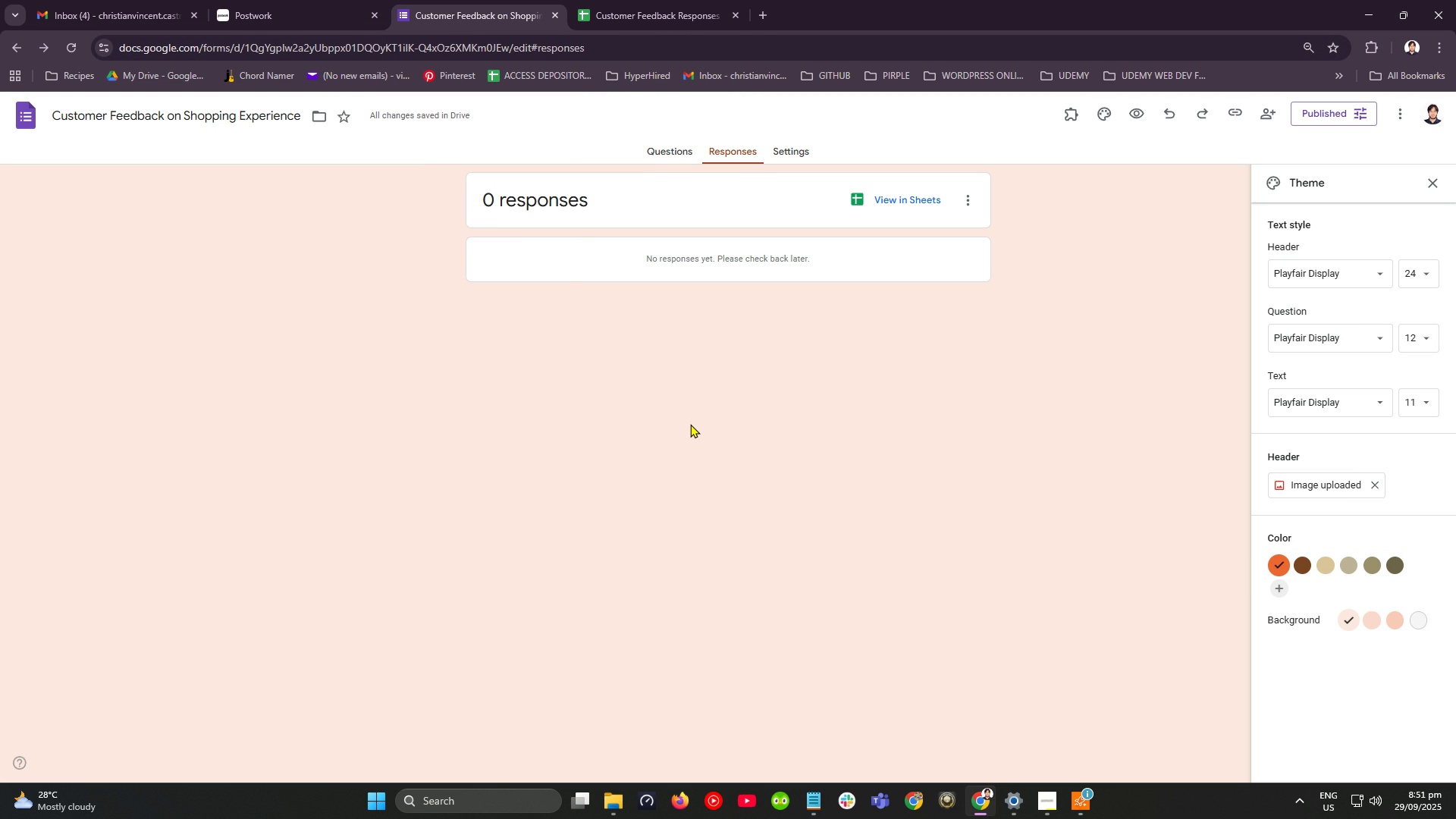 
scroll: coordinate [691, 425], scroll_direction: up, amount: 4.0
 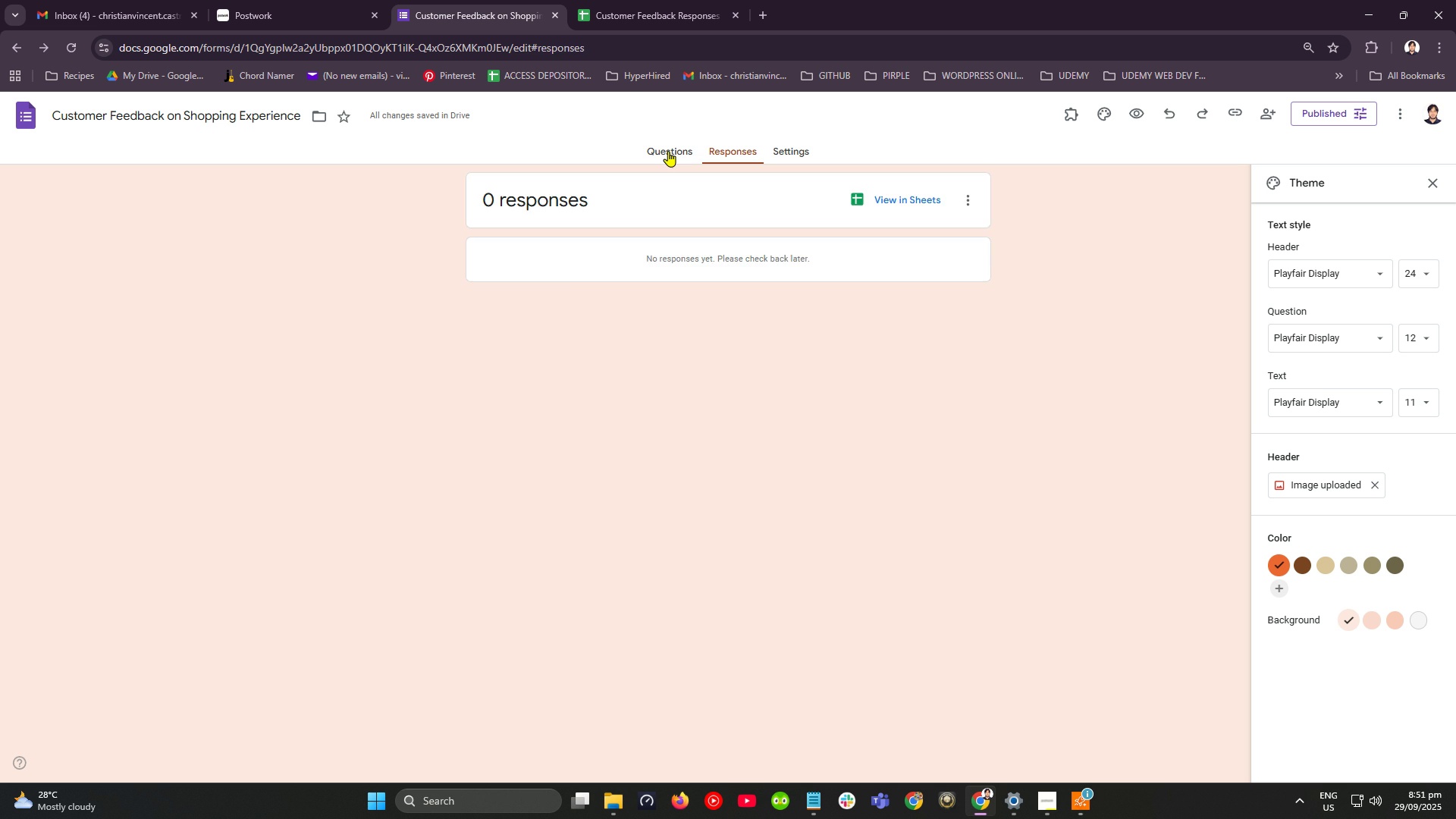 
left_click([668, 151])
 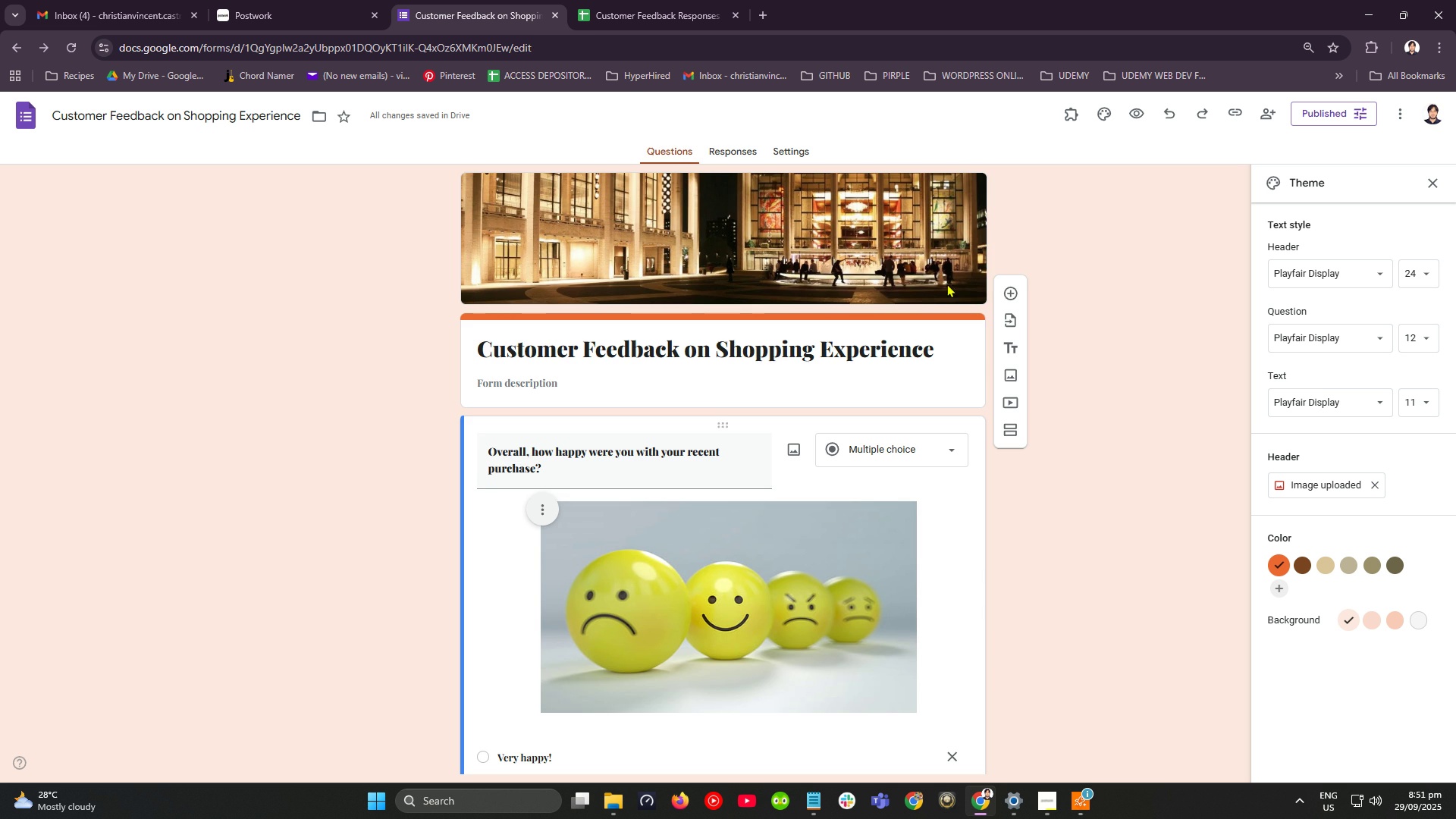 
wait(5.18)
 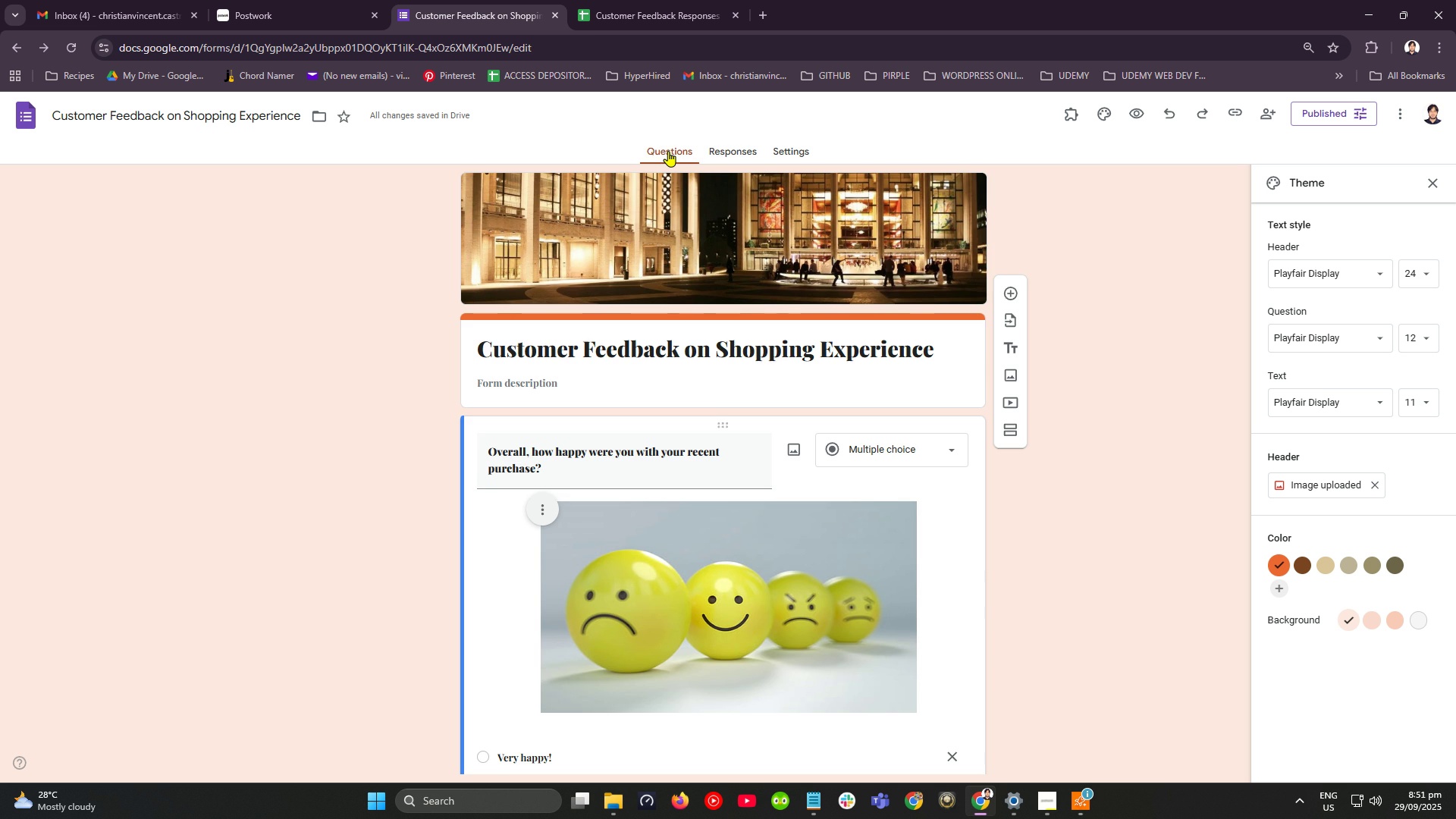 
left_click([1317, 108])
 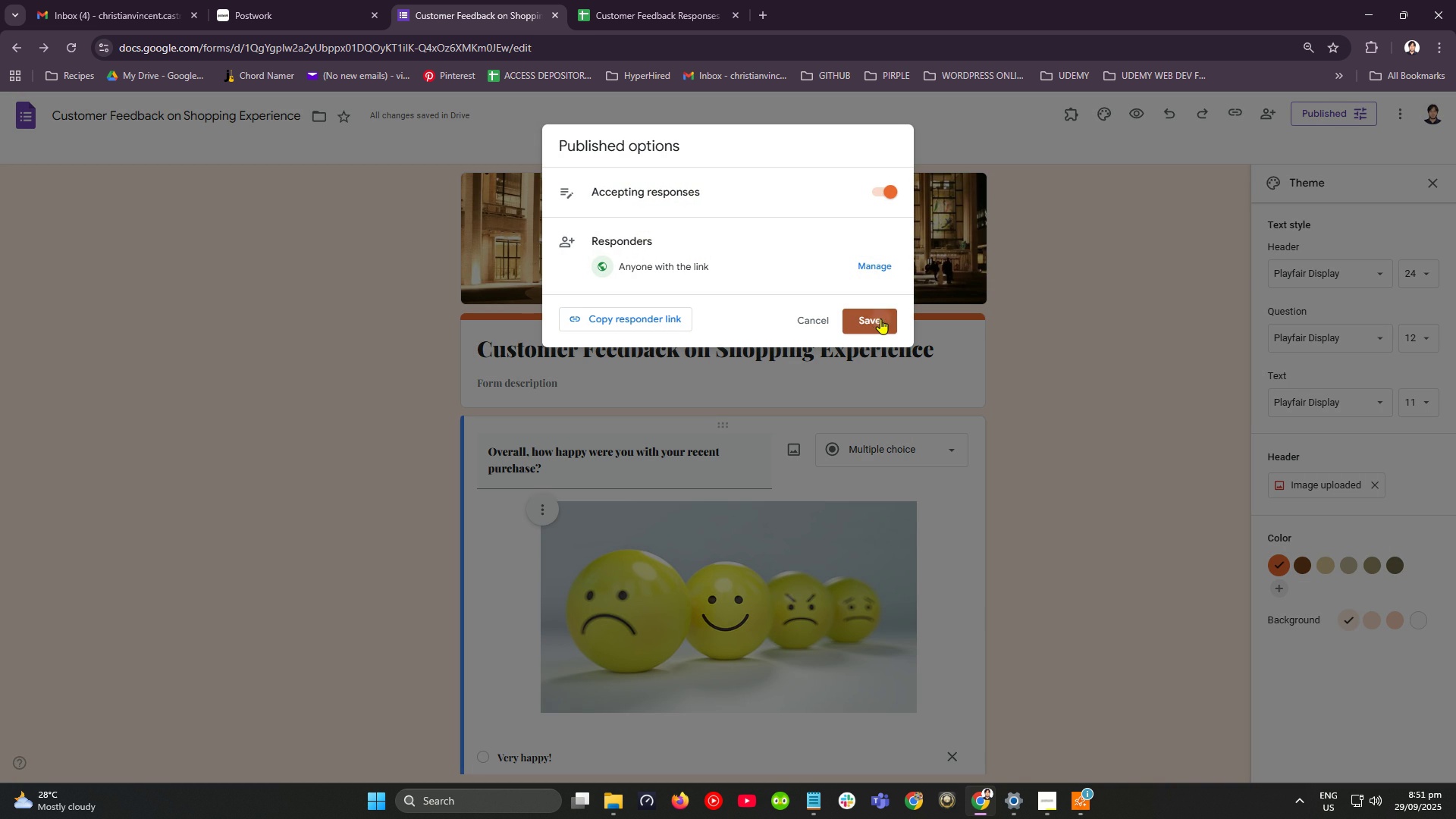 
left_click([880, 318])
 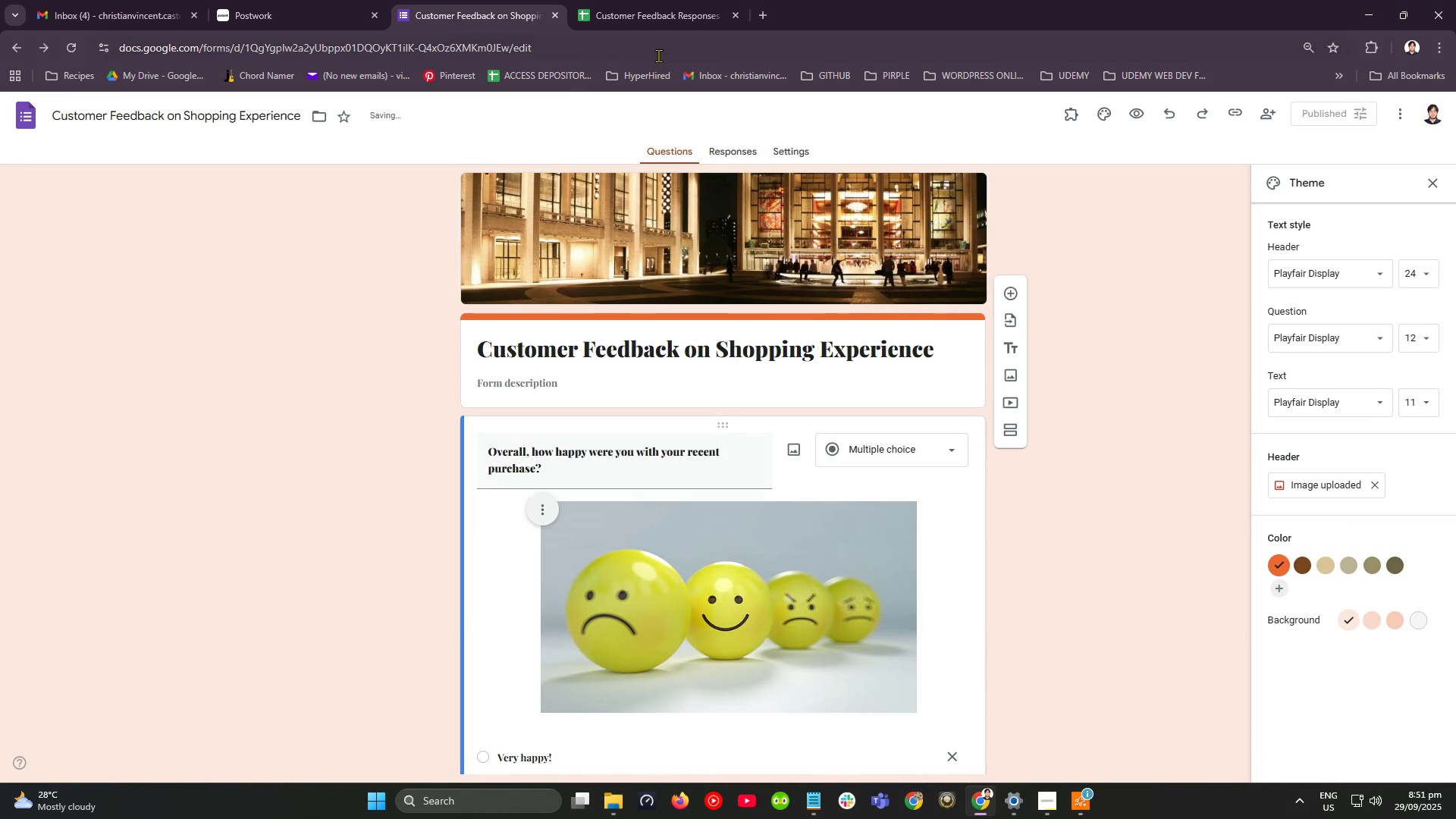 
key(Alt+AltLeft)
 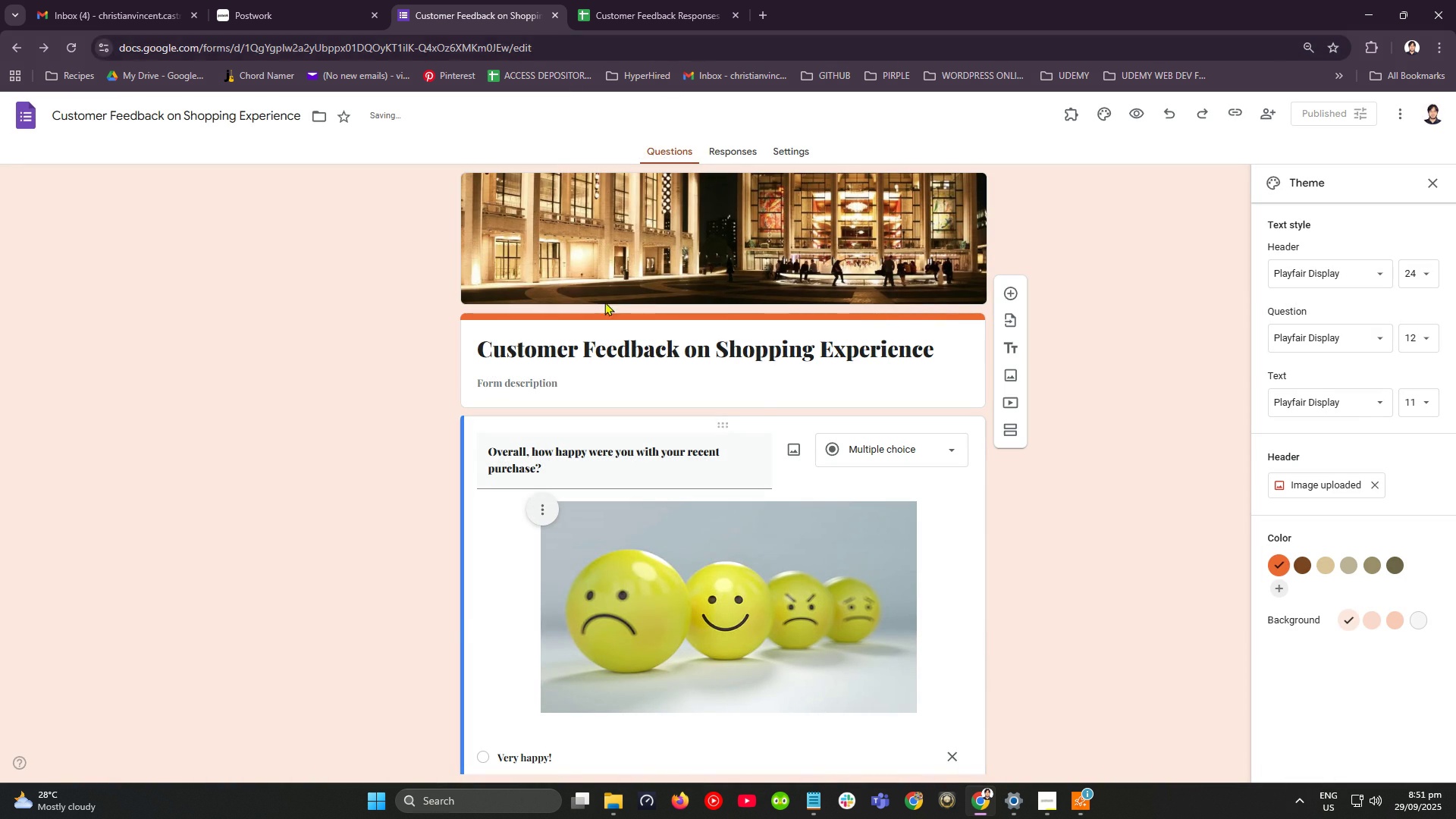 
key(Alt+Tab)
 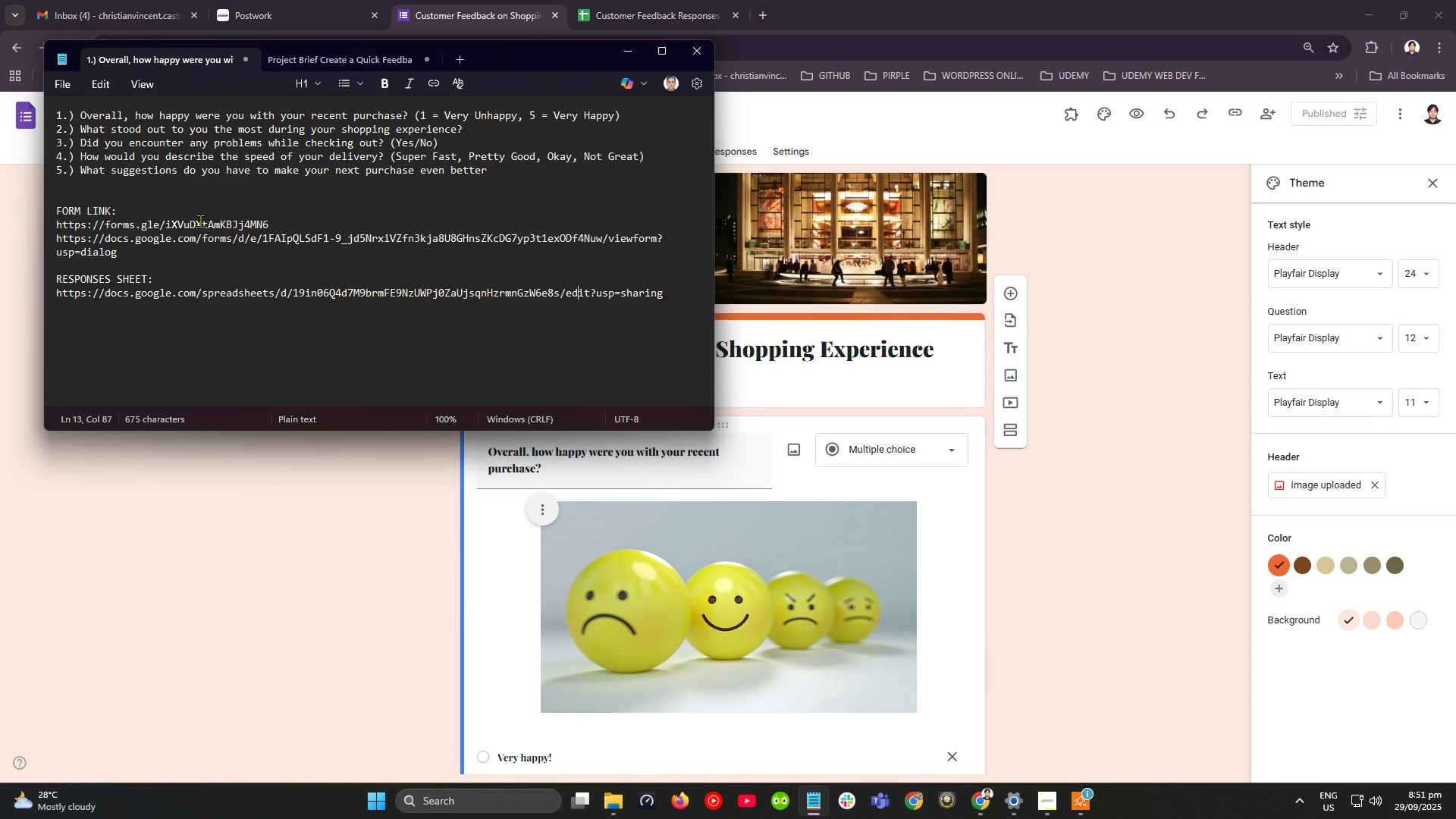 
double_click([200, 221])
 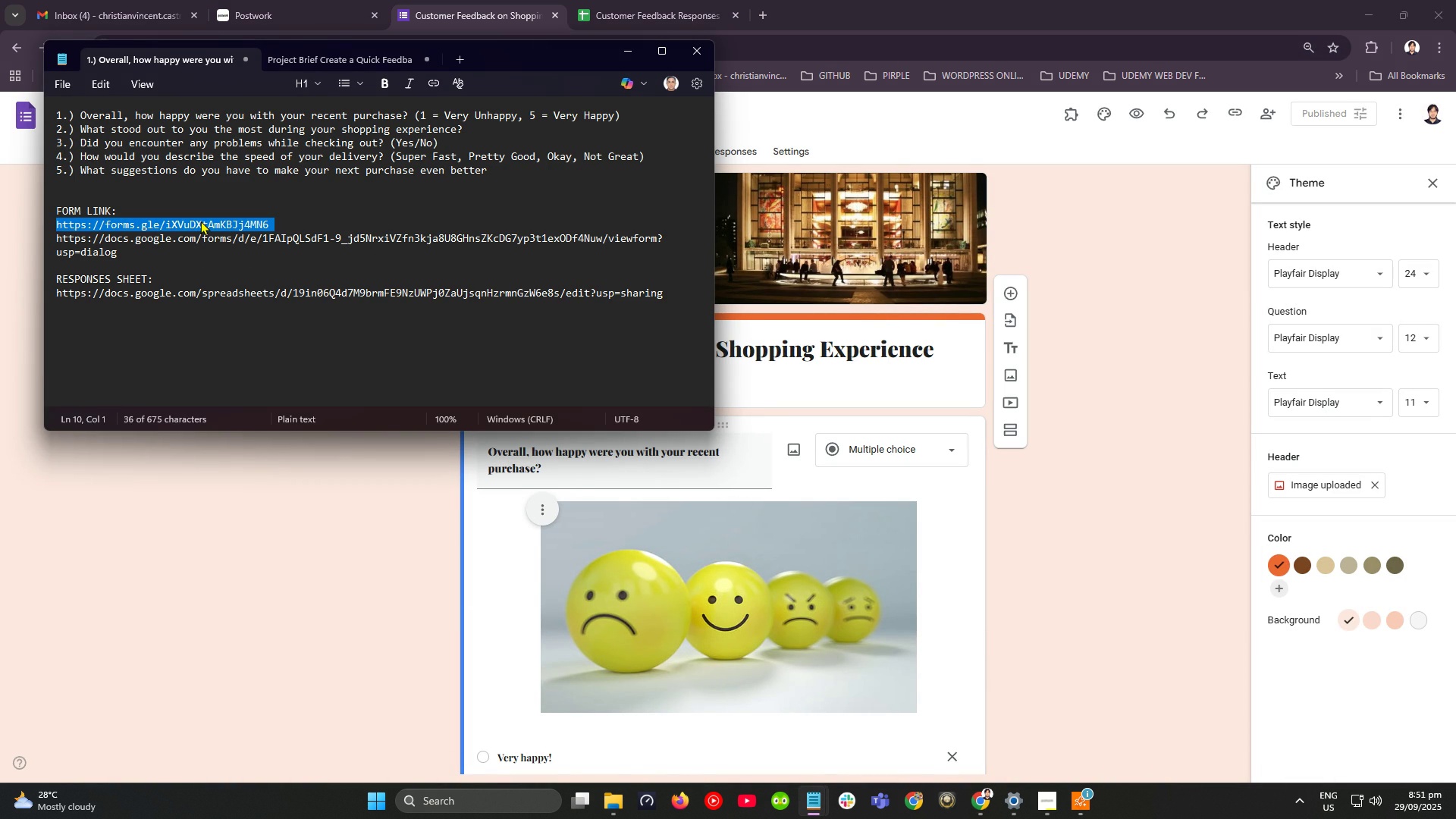 
triple_click([200, 221])